 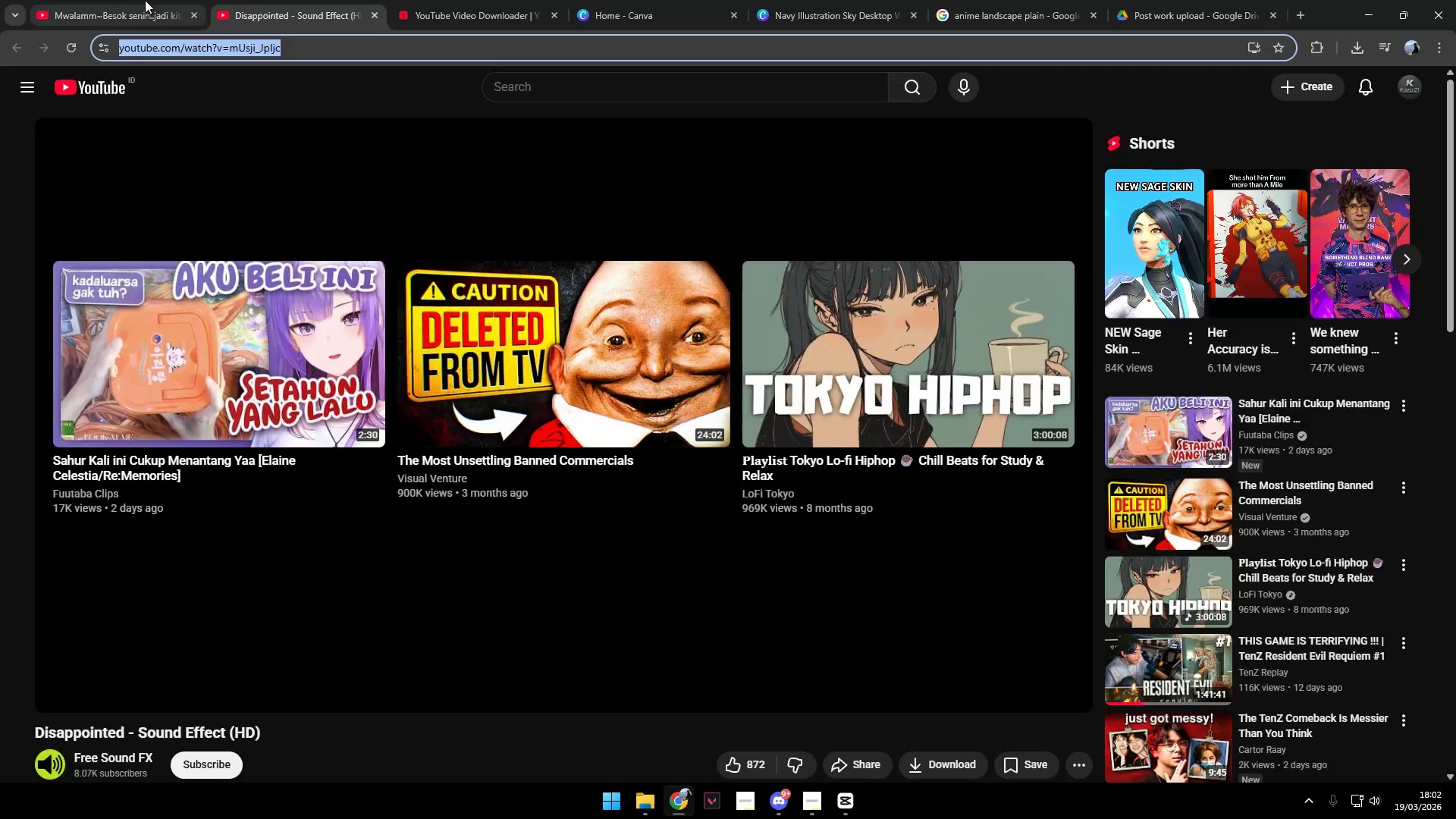 
left_click([293, 42])
 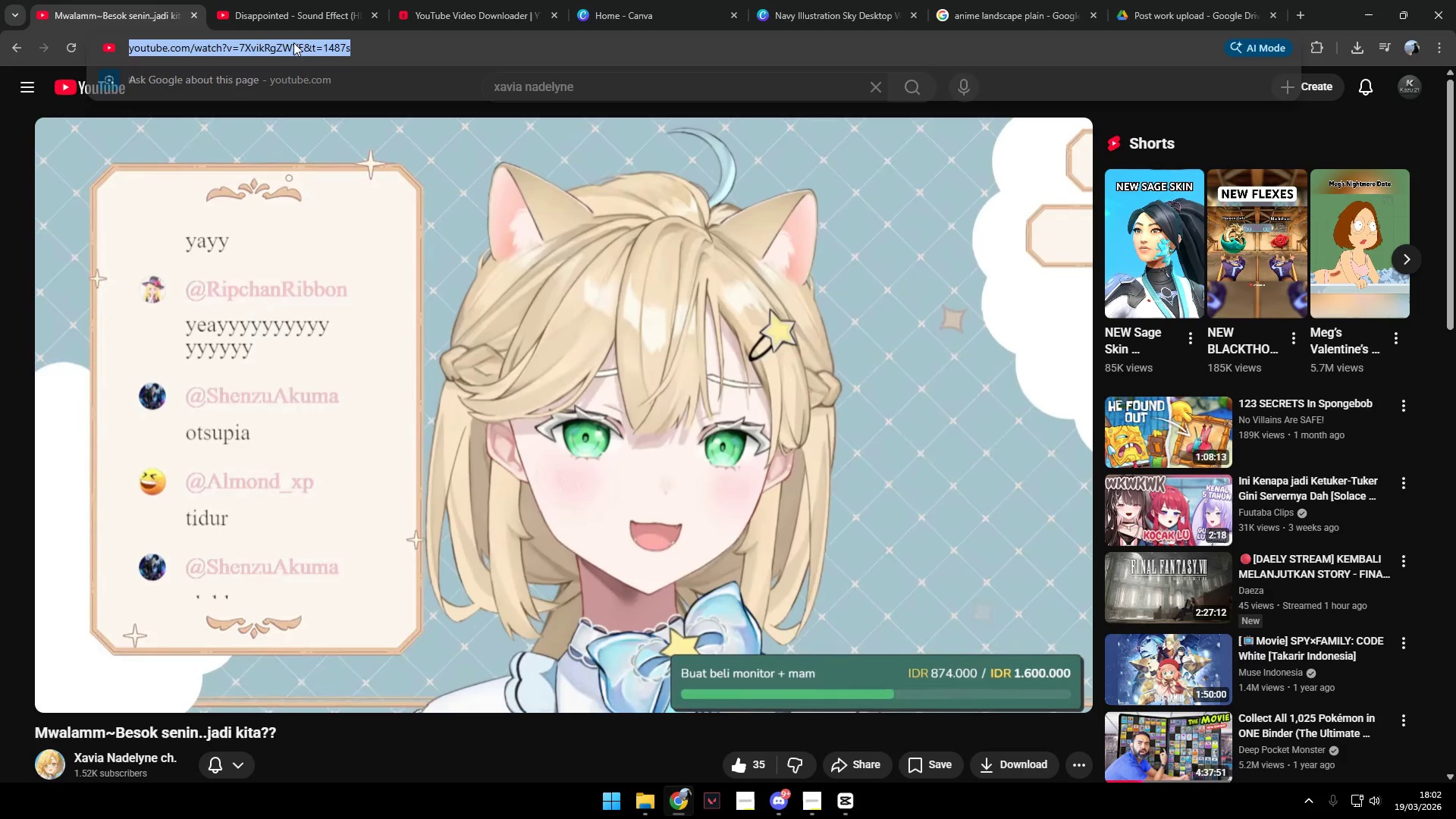 
key(Control+C)
 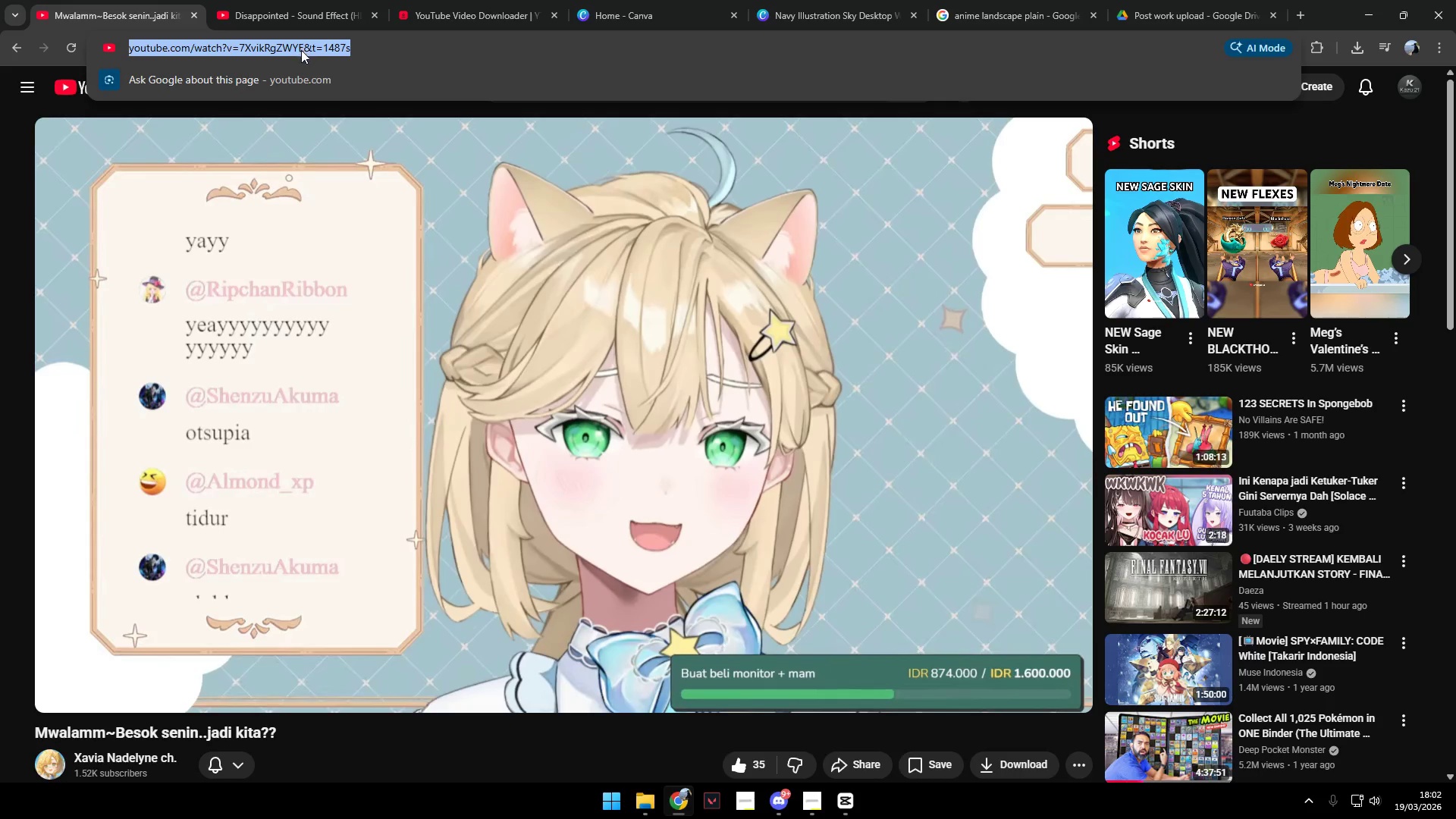 
key(Control+C)
 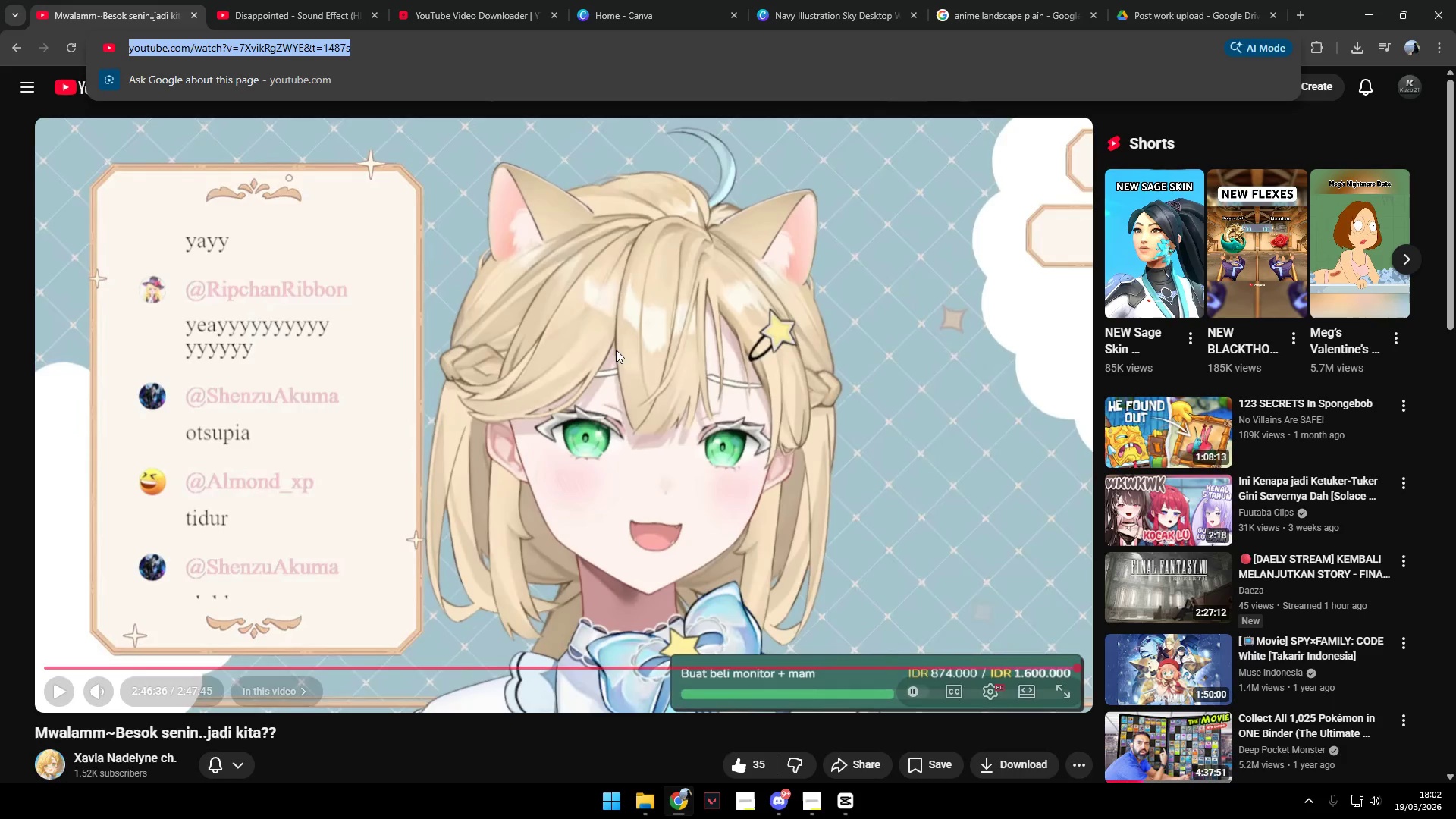 
key(Alt+Tab)